 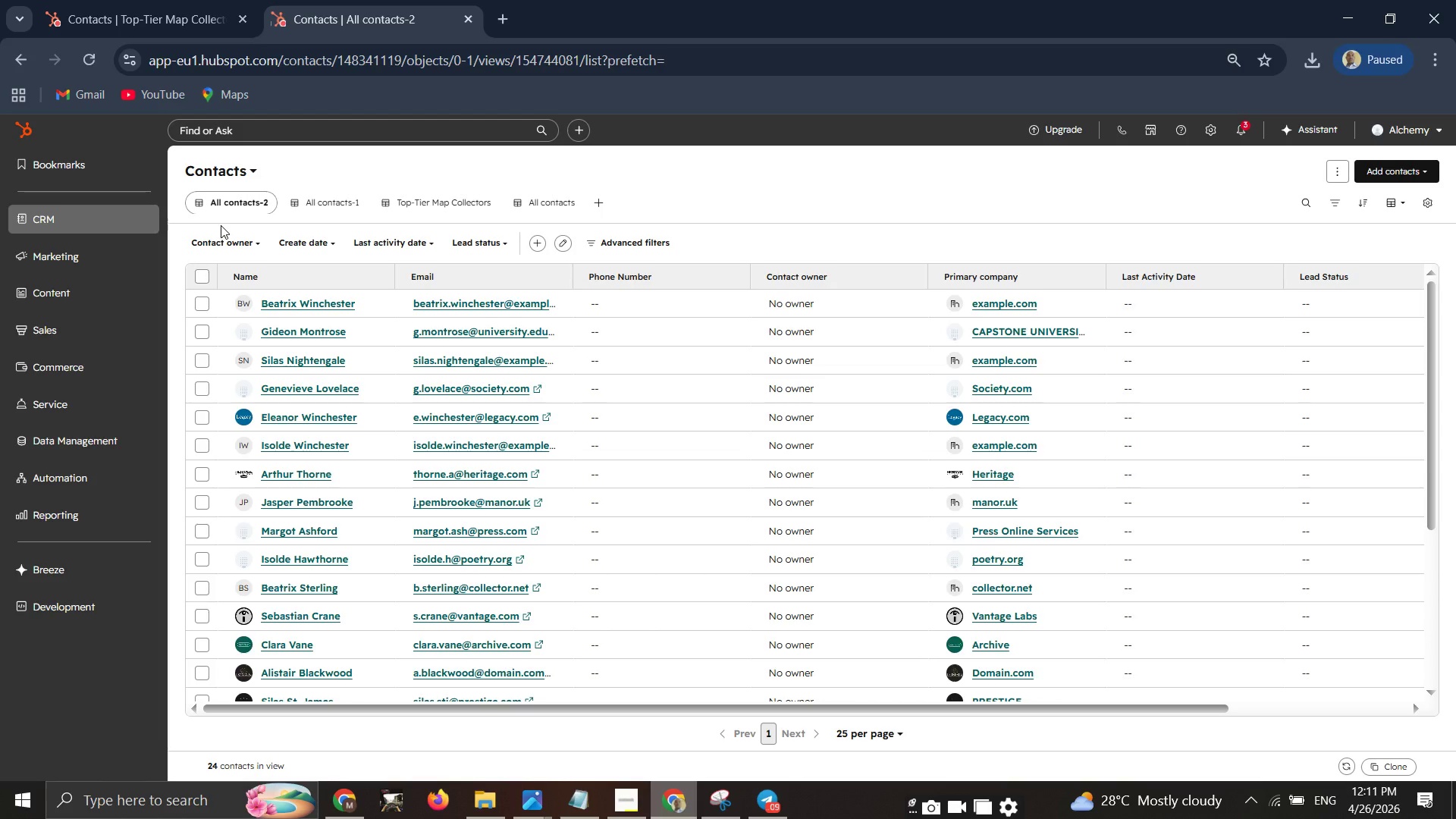 
left_click([555, 208])
 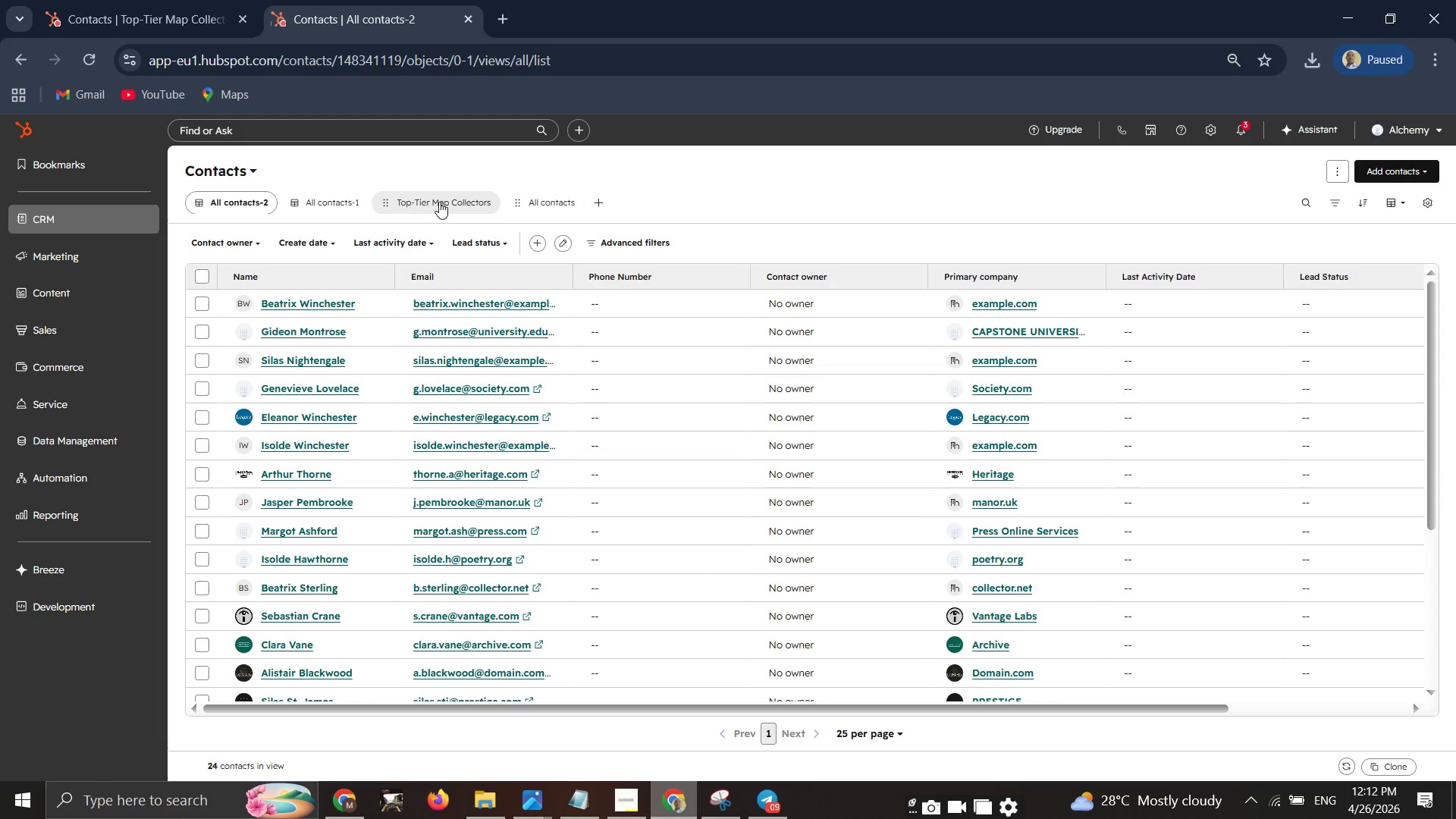 
double_click([438, 202])
 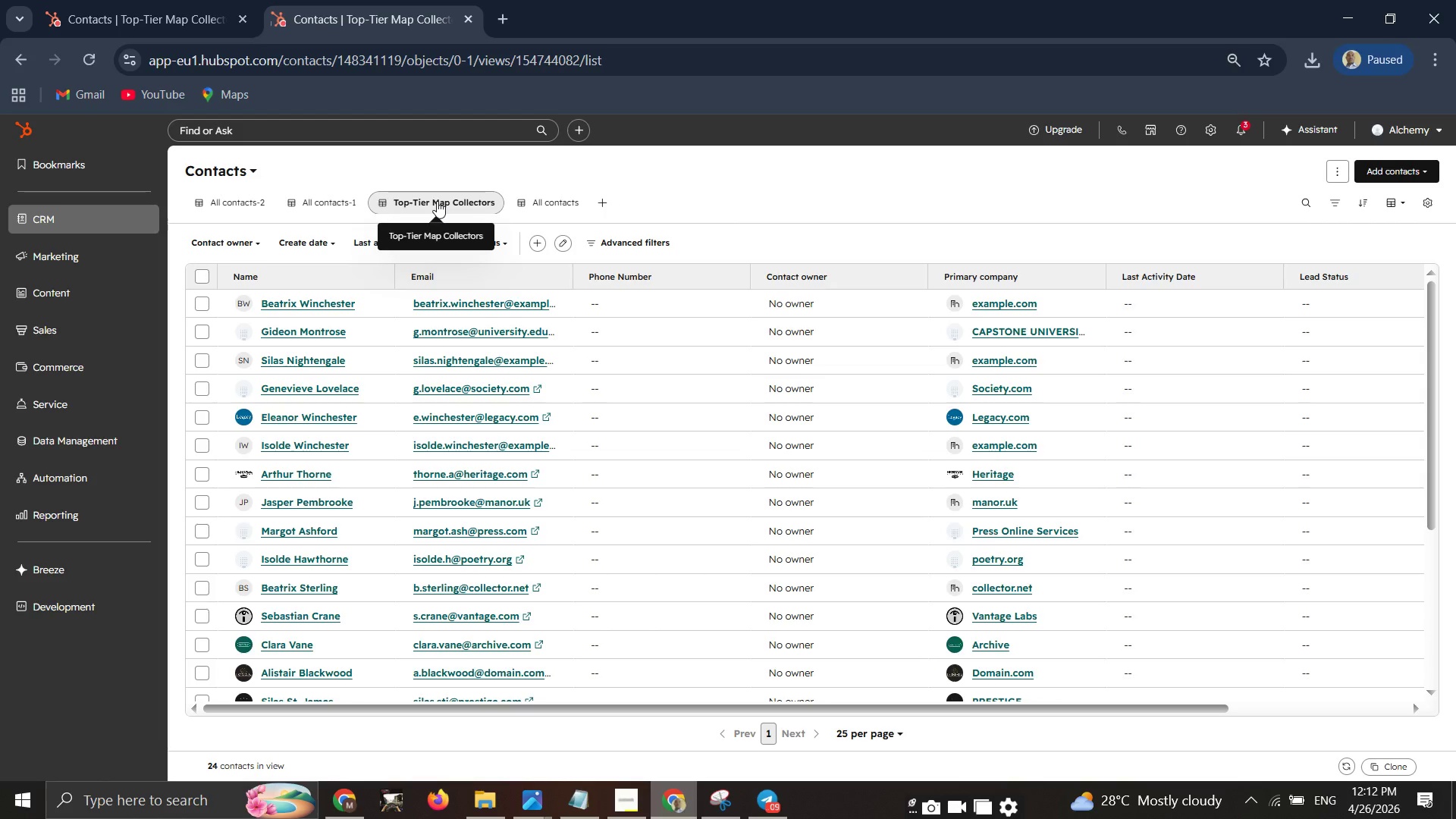 
wait(48.84)
 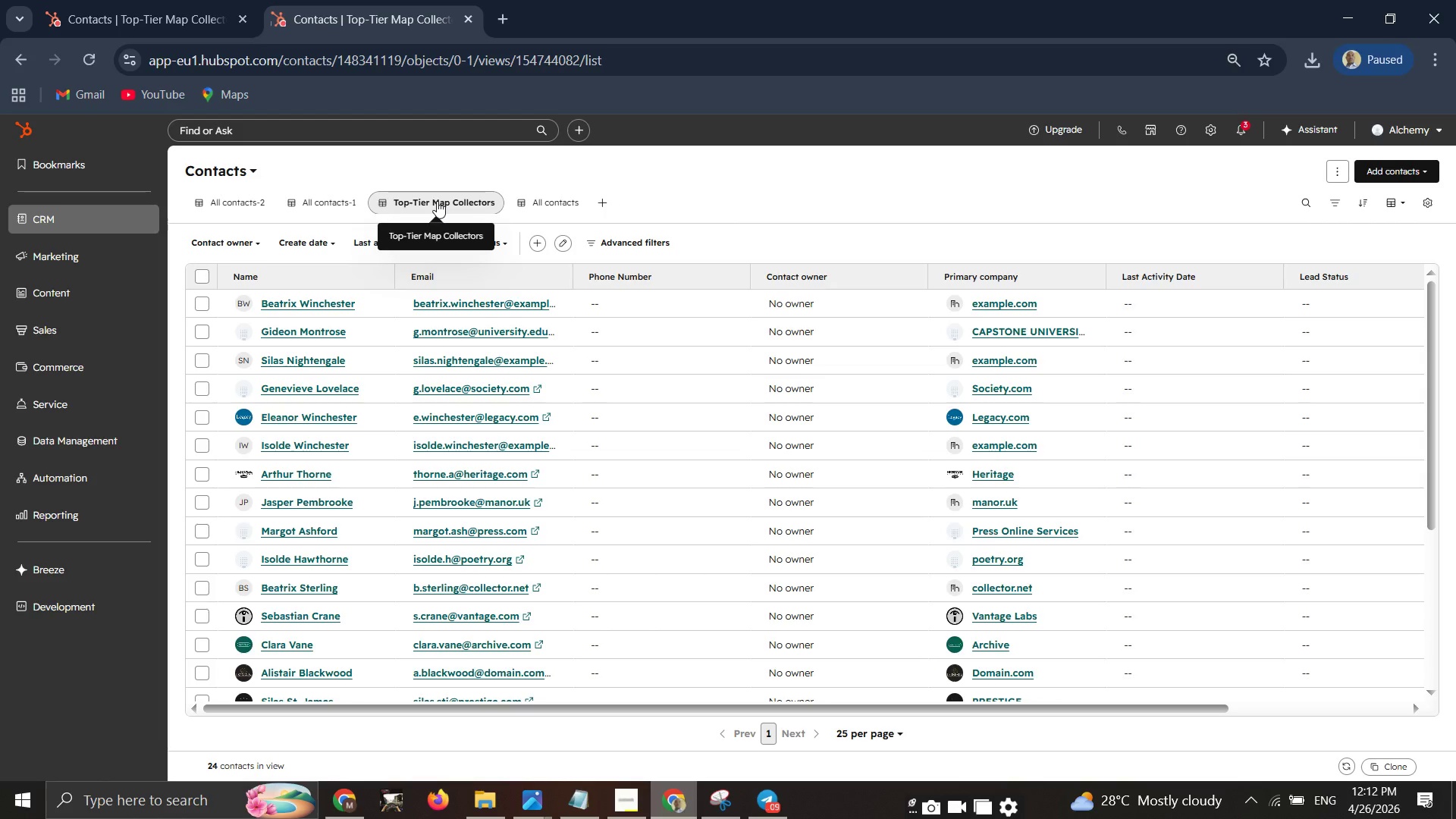 
left_click([80, 676])
 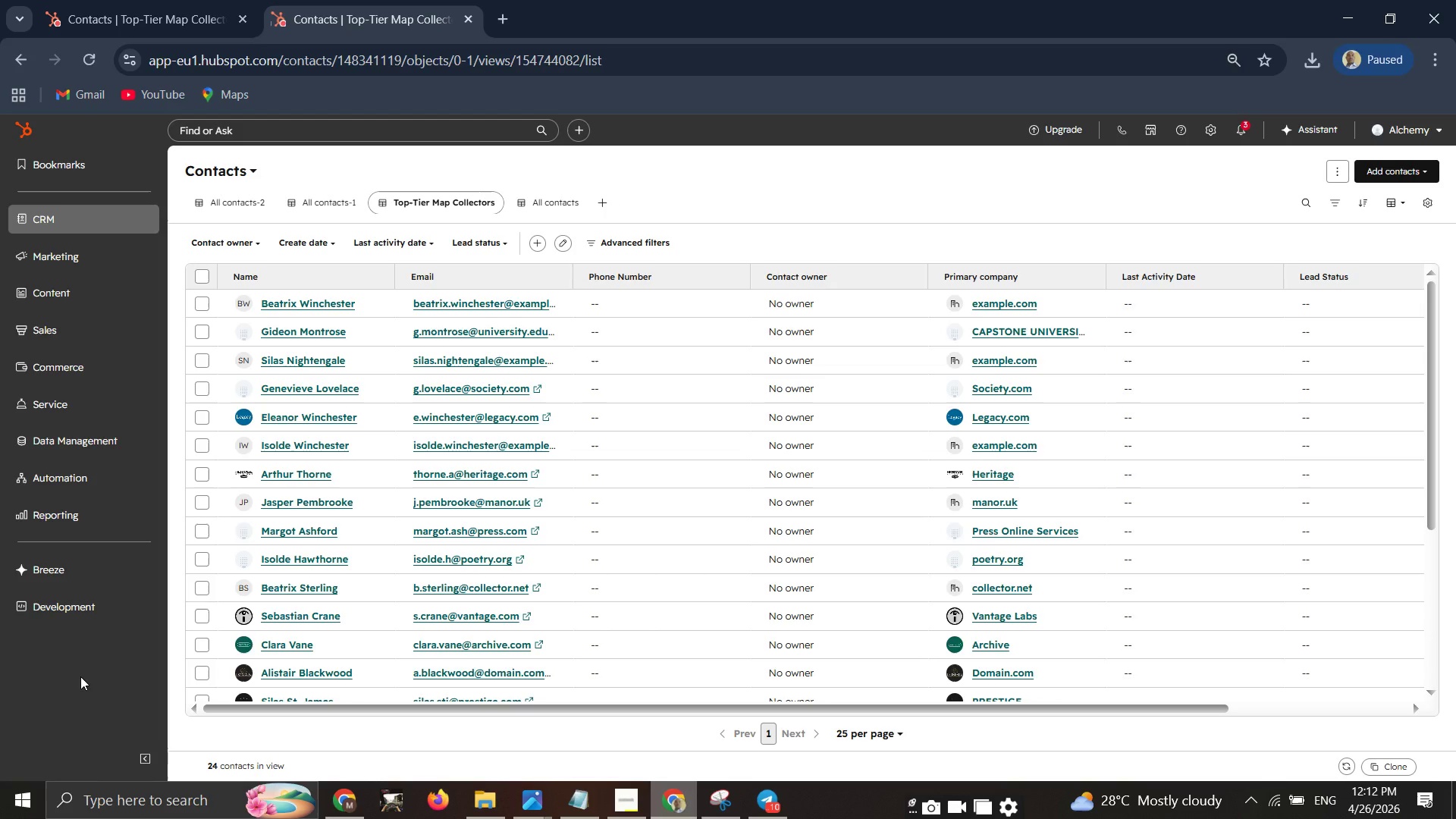 
scroll: coordinate [80, 676], scroll_direction: down, amount: 1.0
 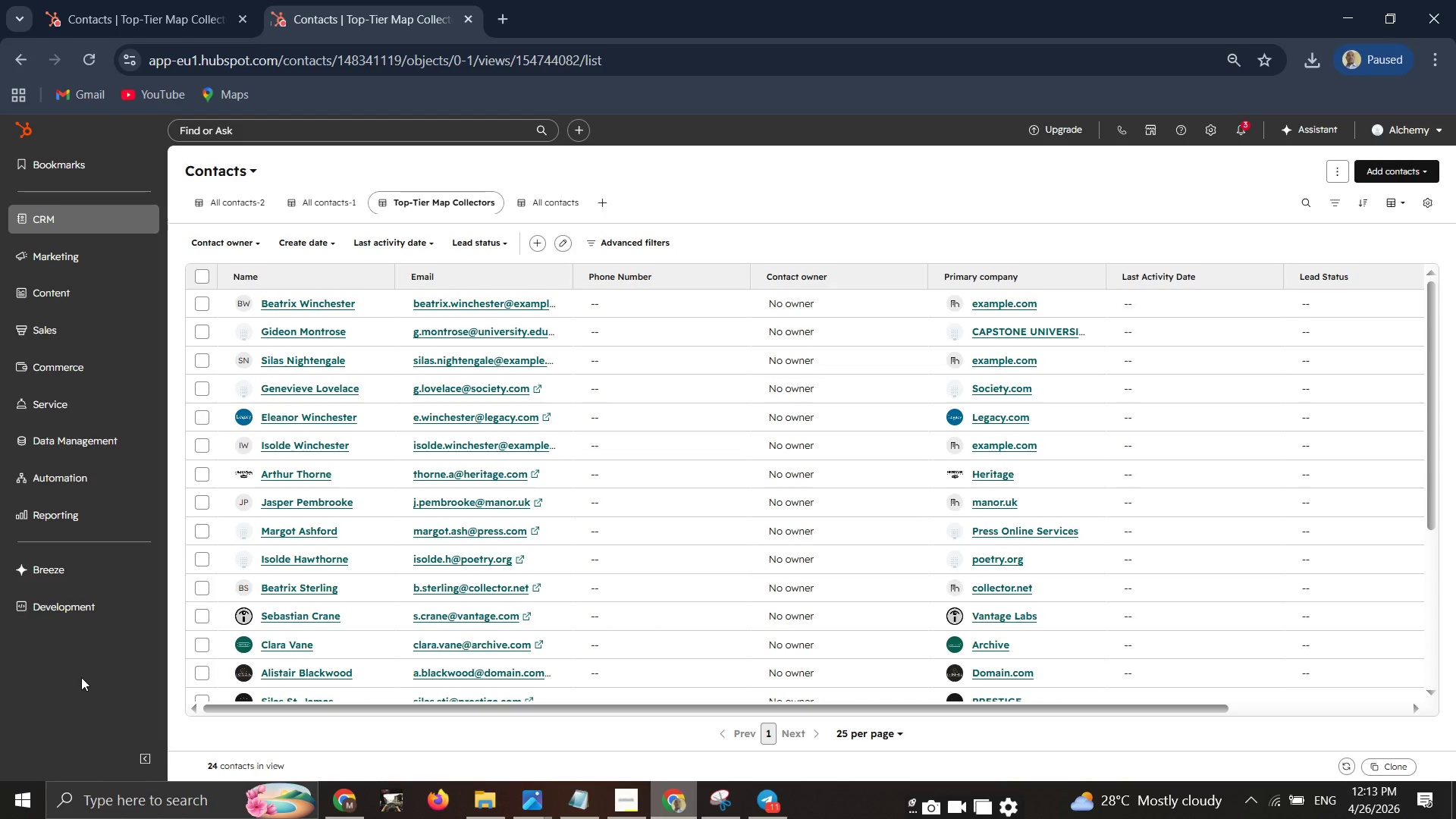 
wait(9.1)
 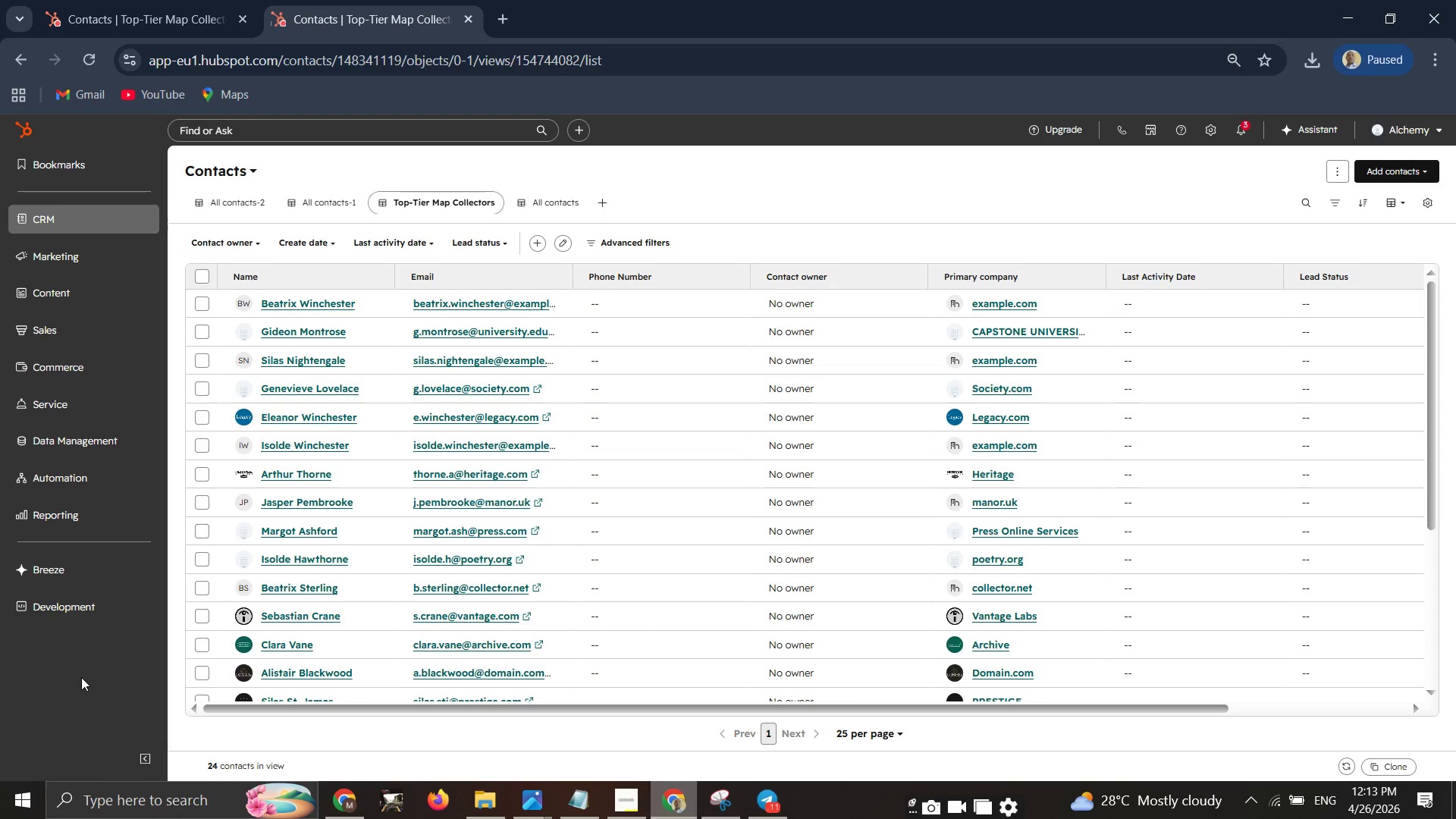 
scroll: coordinate [81, 677], scroll_direction: down, amount: 6.0
 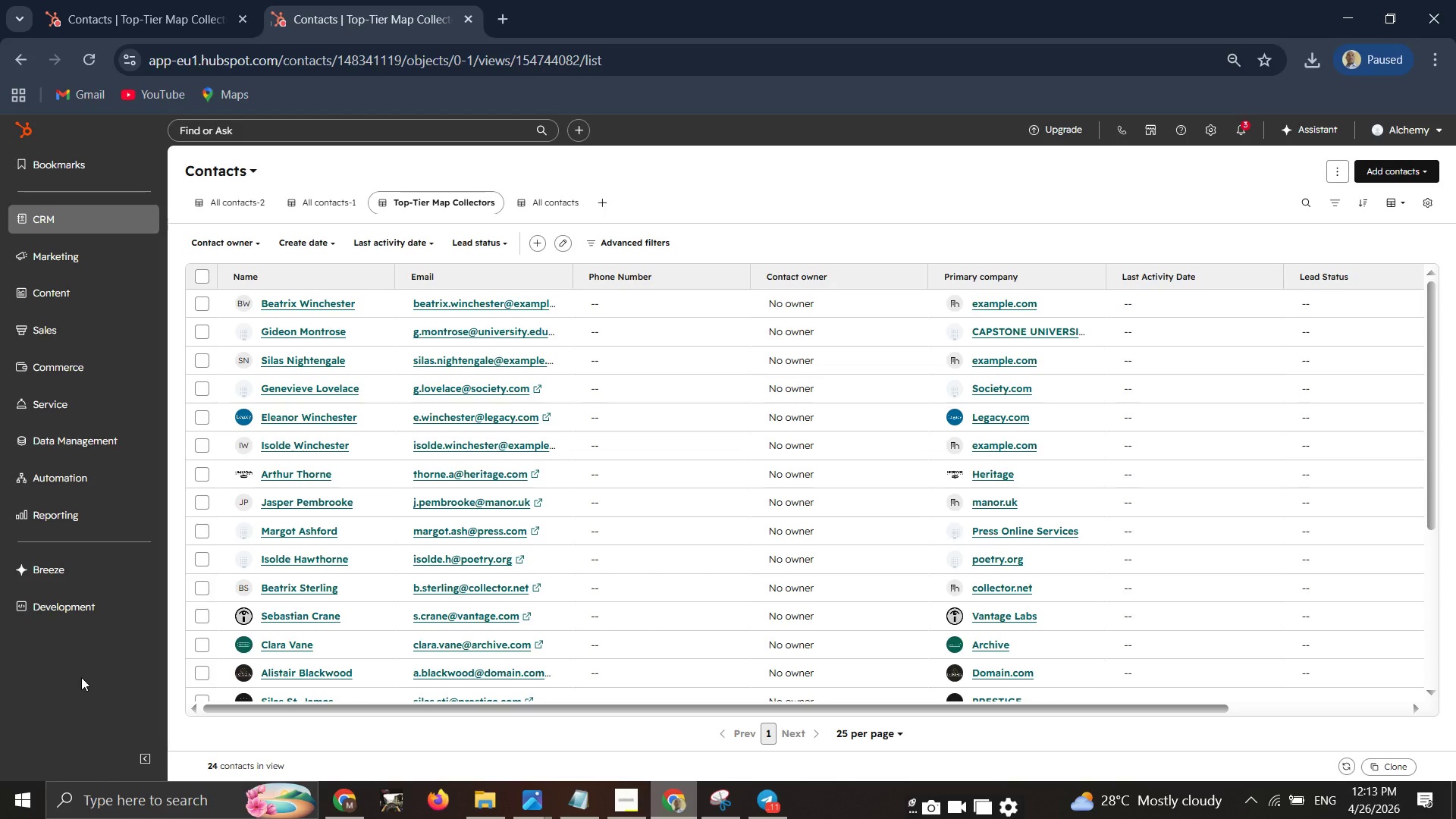 
wait(12.24)
 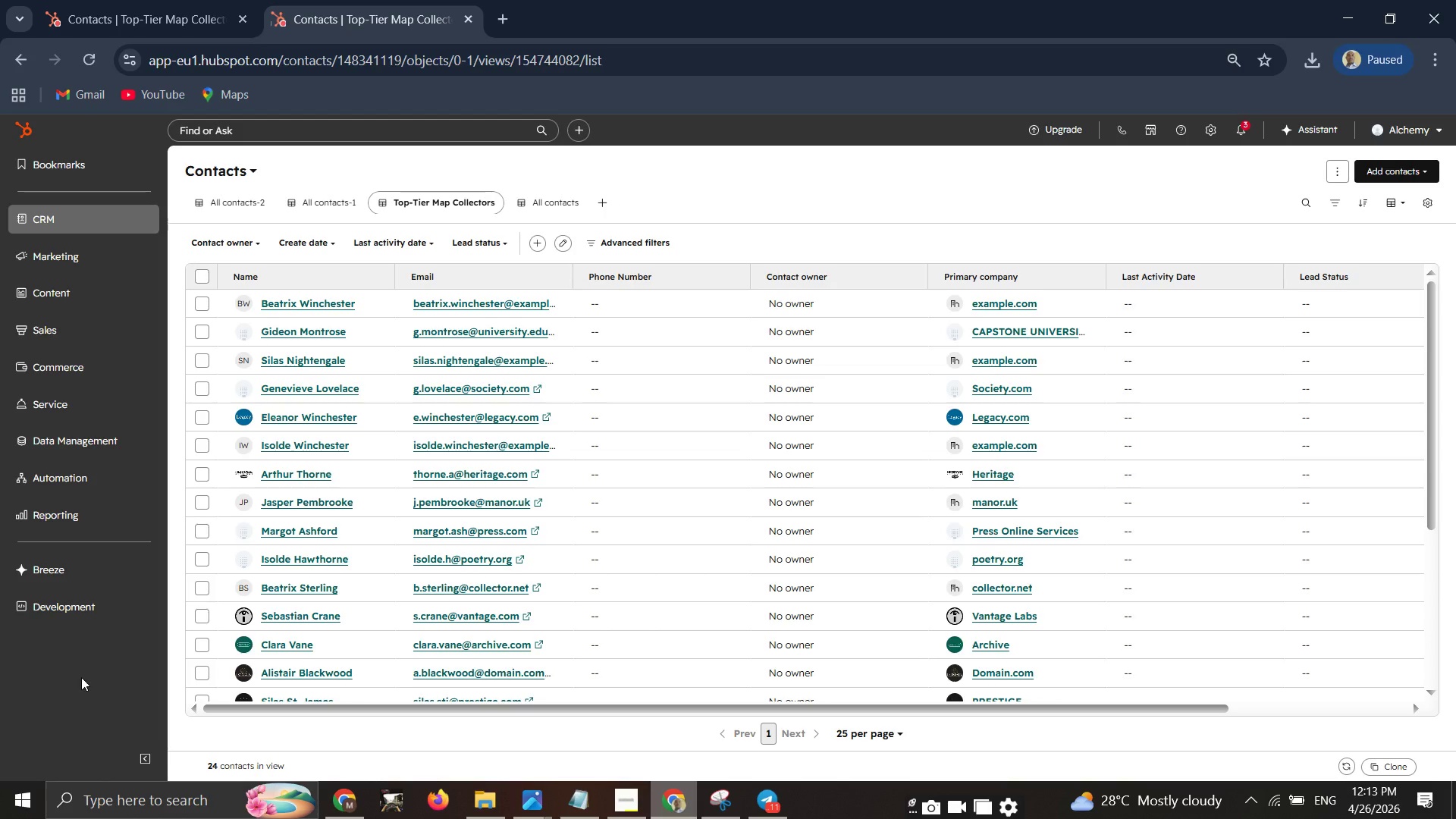 
scroll: coordinate [141, 671], scroll_direction: down, amount: 1.0
 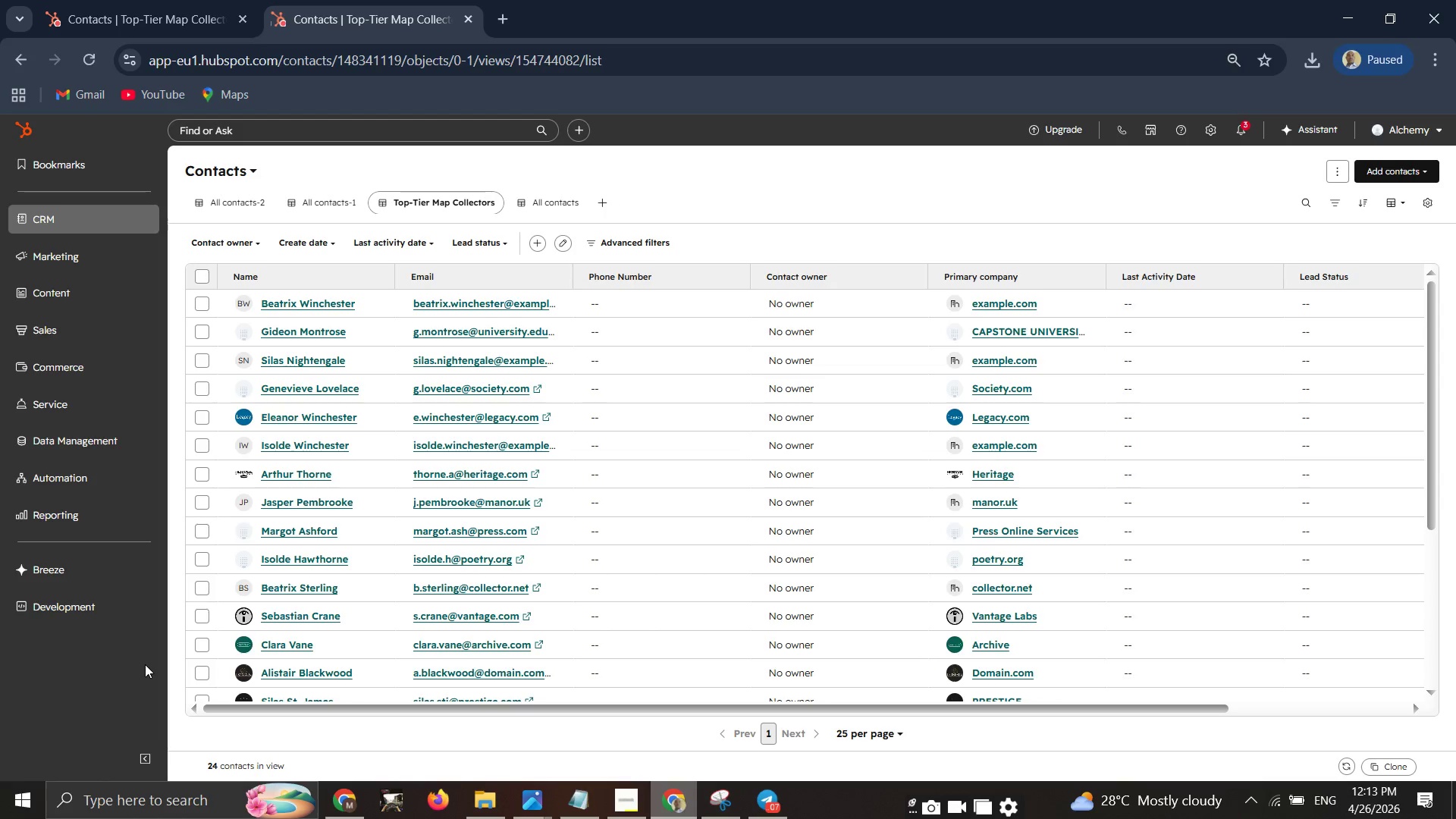 
wait(6.08)
 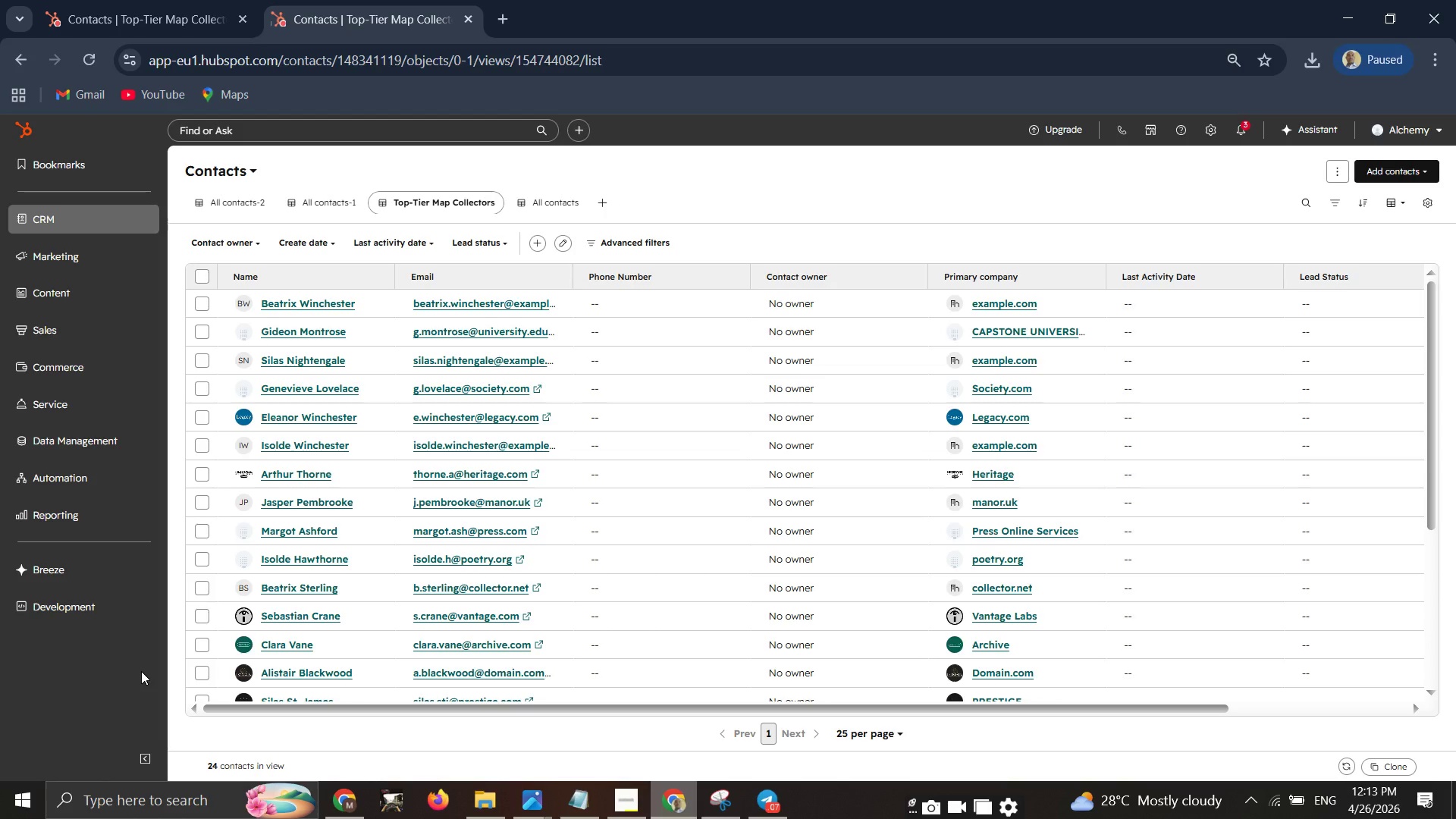 
scroll: coordinate [145, 664], scroll_direction: down, amount: 6.0
 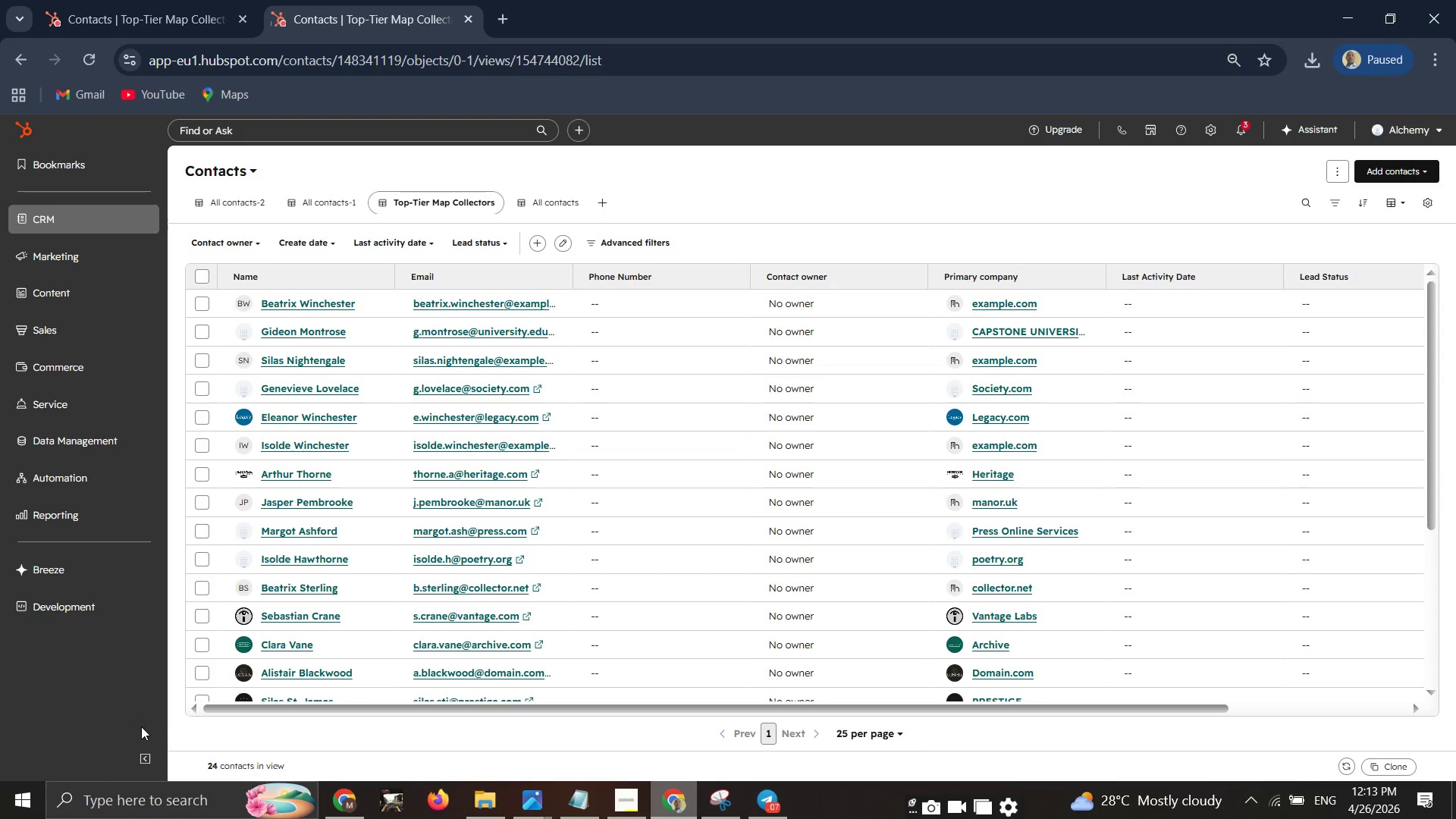 
scroll: coordinate [346, 585], scroll_direction: up, amount: 6.0
 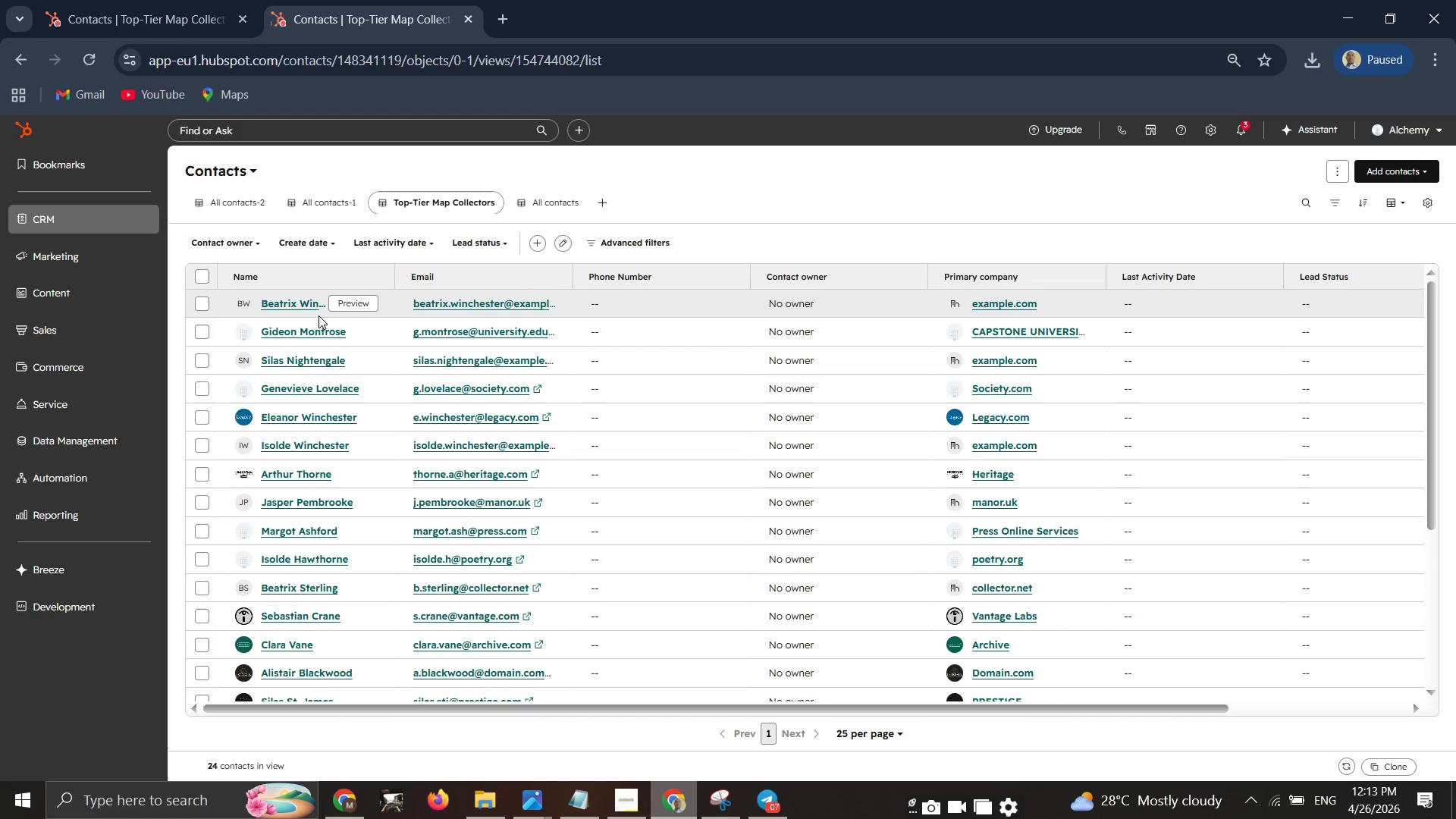 
left_click([344, 297])
 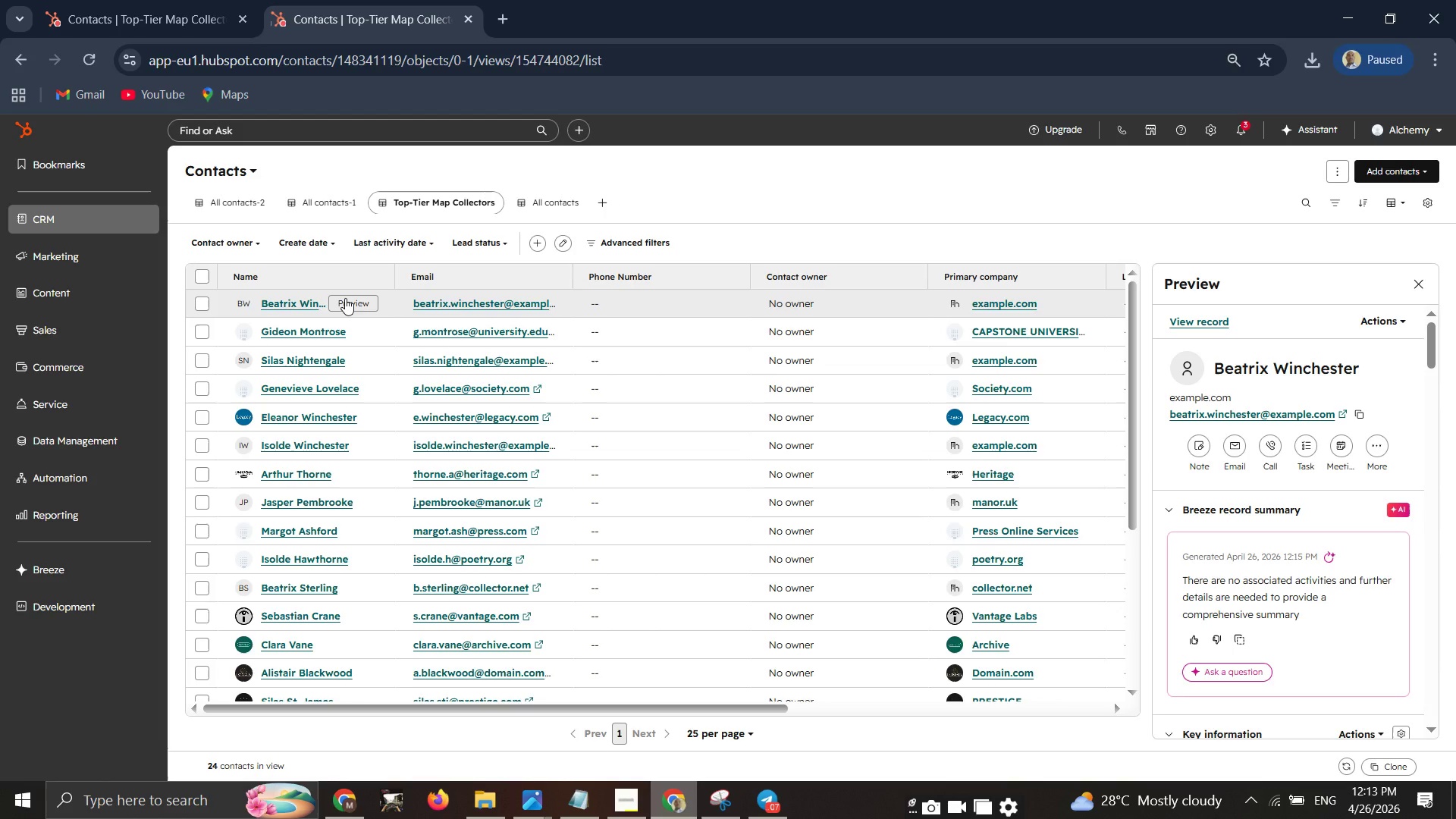 
wait(24.09)
 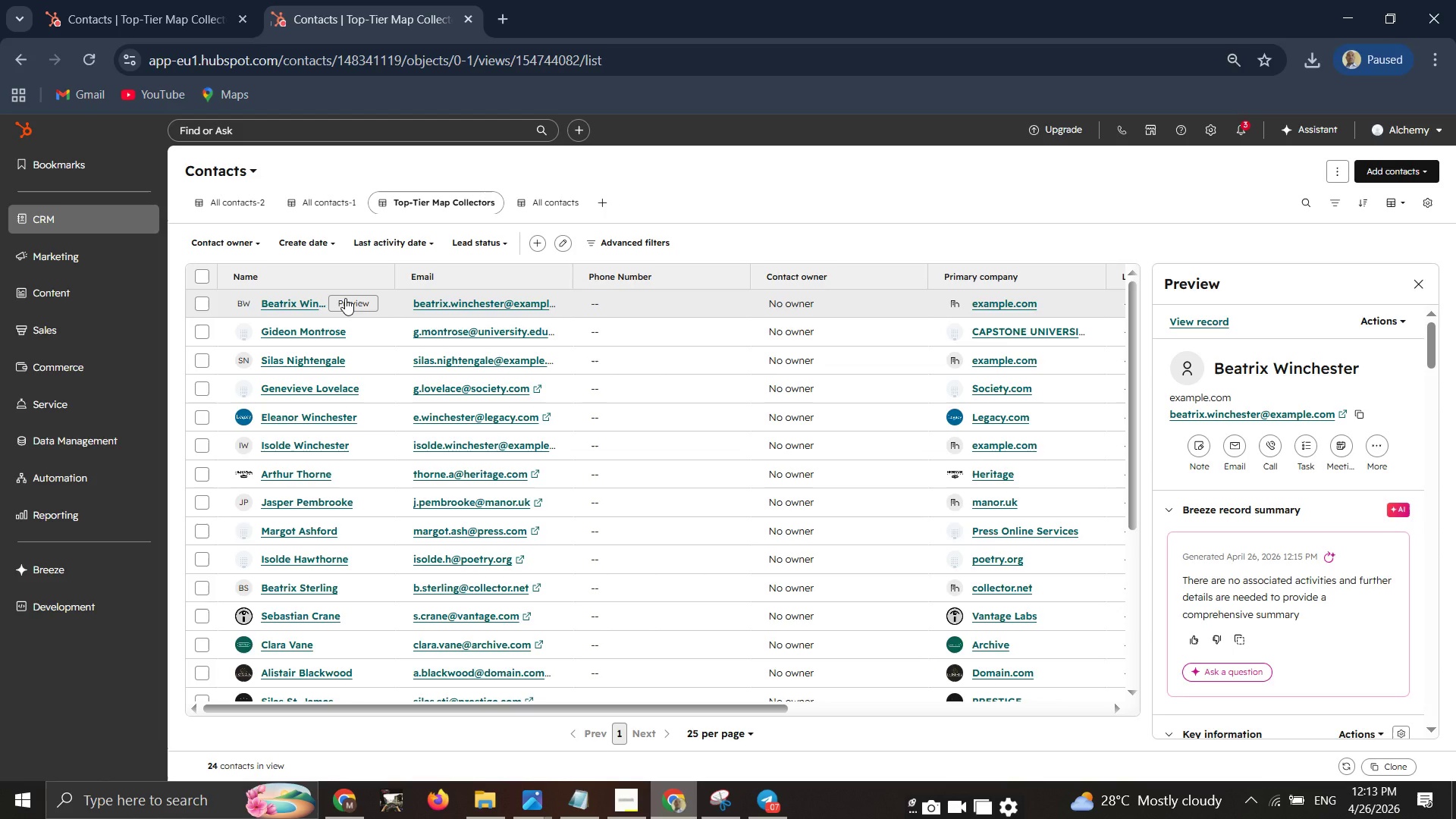 
scroll: coordinate [1251, 337], scroll_direction: down, amount: 6.0
 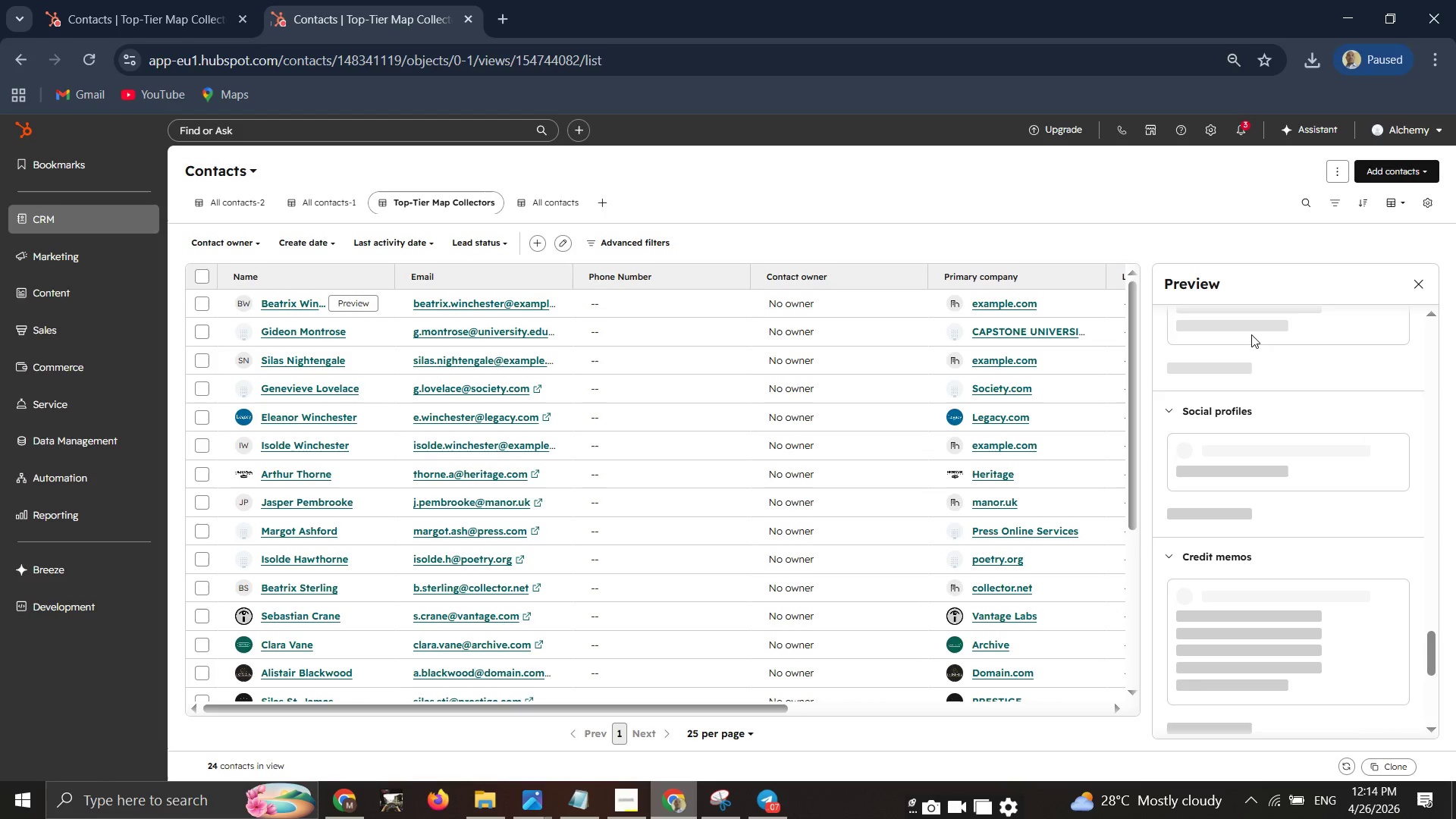 
scroll: coordinate [1250, 334], scroll_direction: up, amount: 3.0
 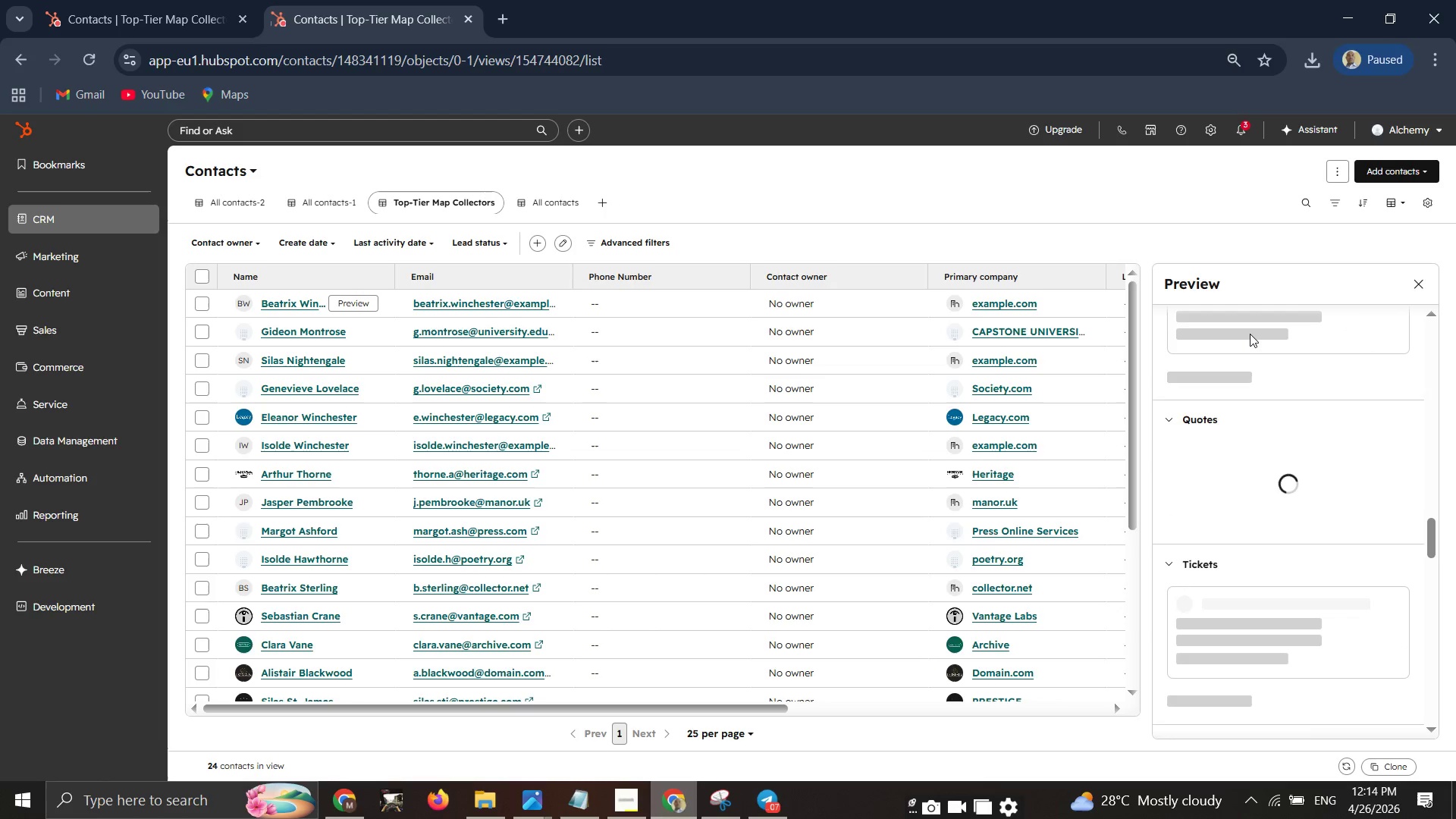 
scroll: coordinate [1250, 334], scroll_direction: down, amount: 3.0